 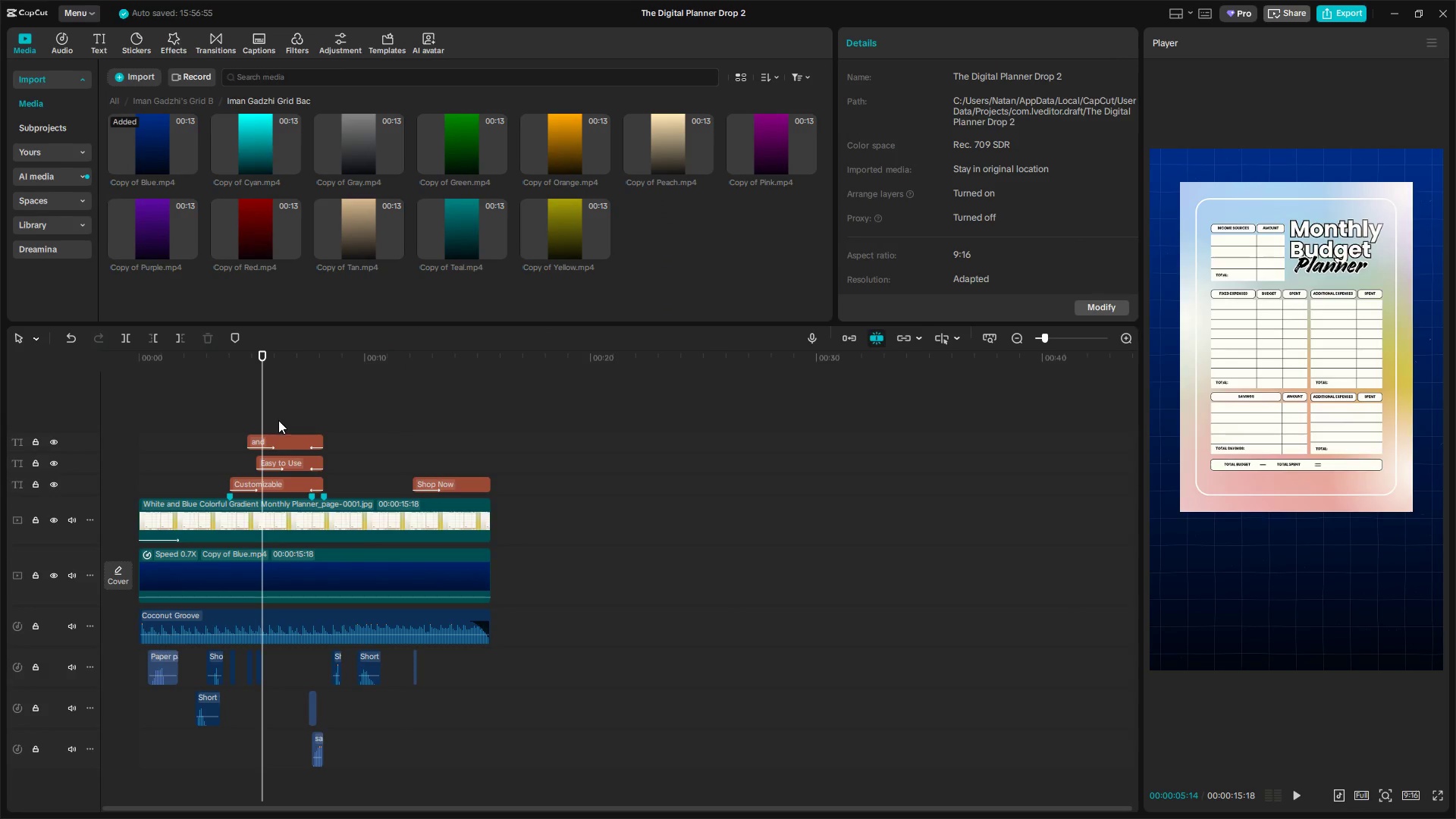 
left_click([281, 481])
 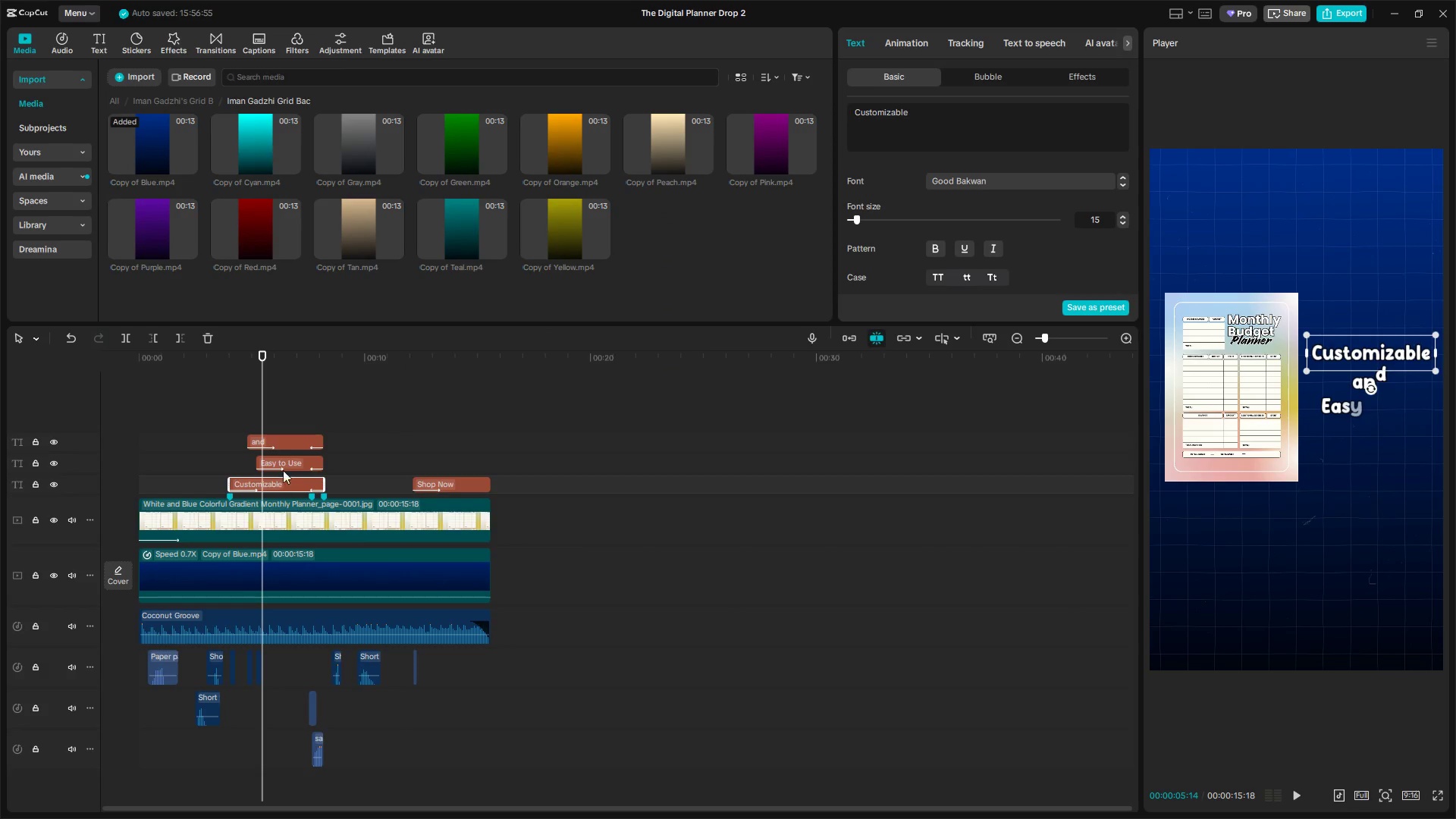 
key(Space)
 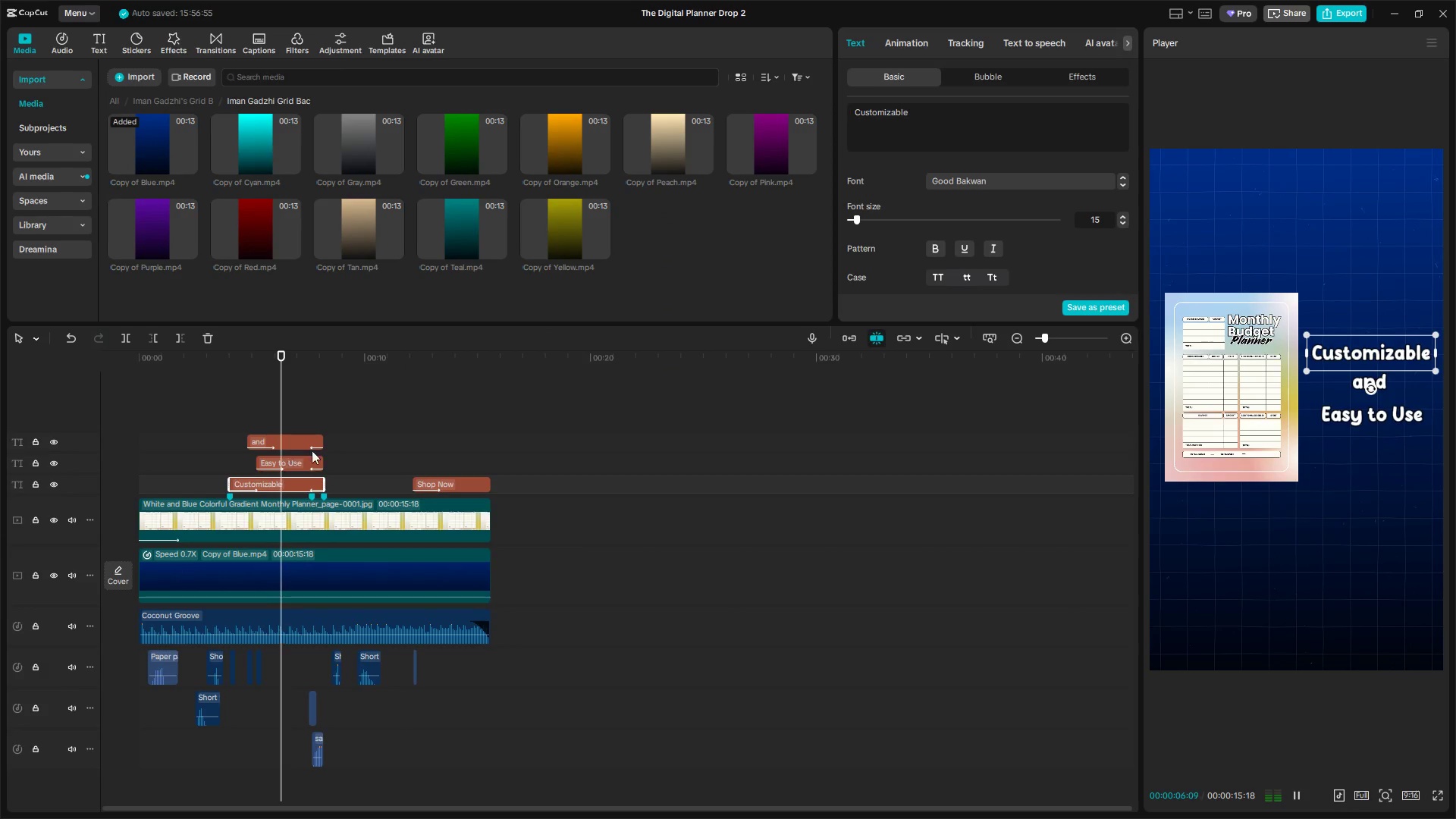 
left_click([410, 442])
 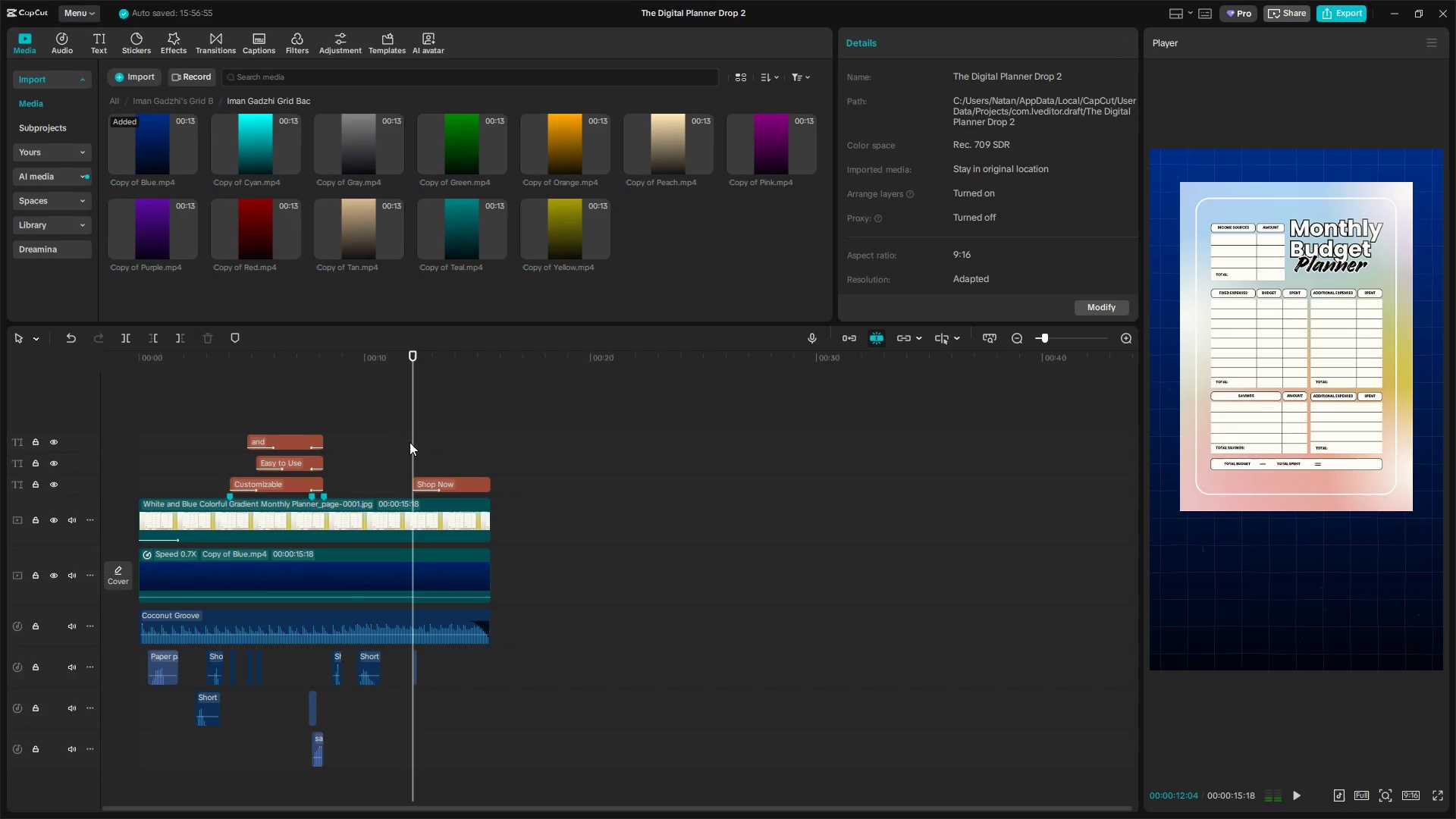 
key(Space)
 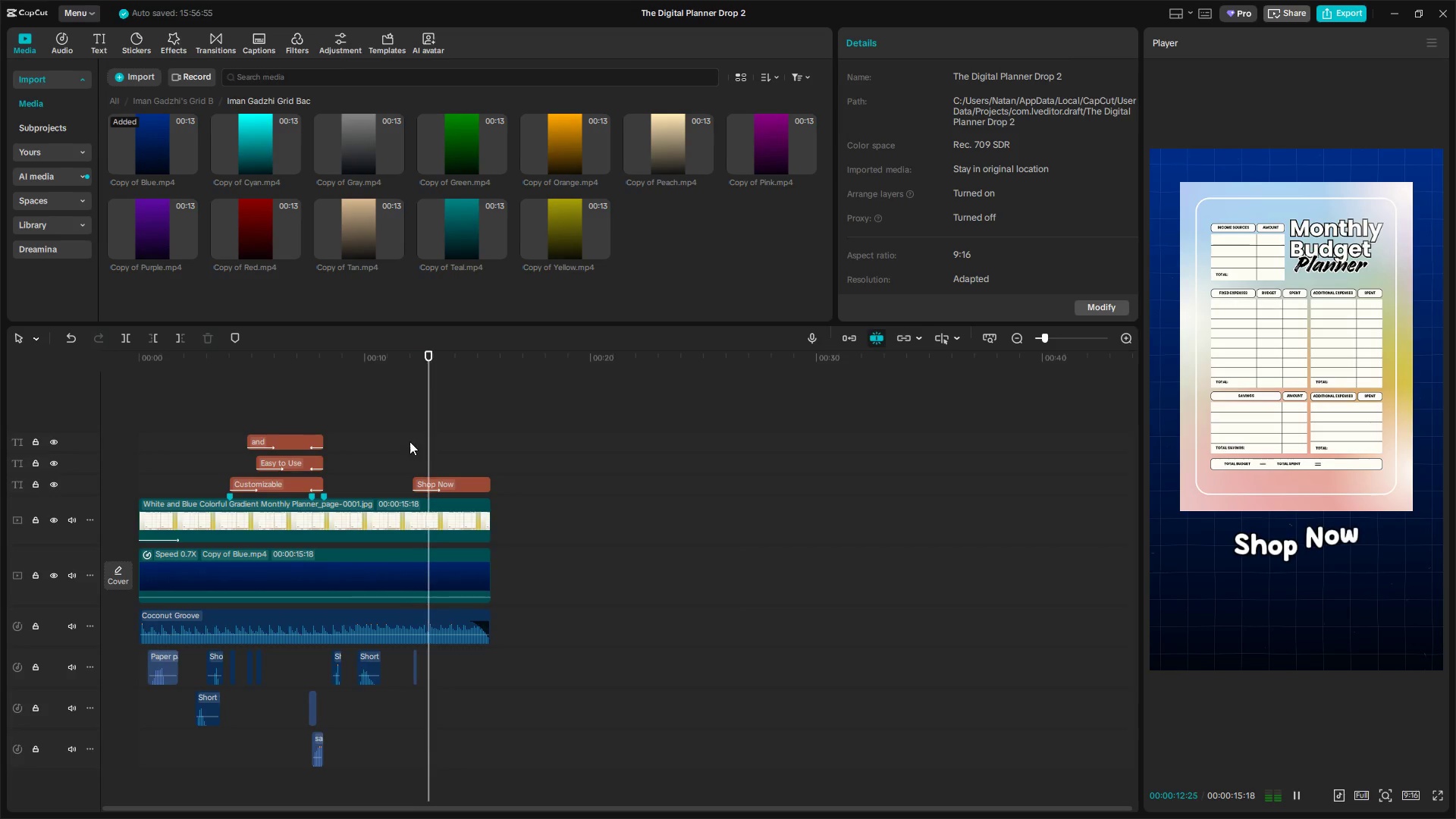 
key(Space)
 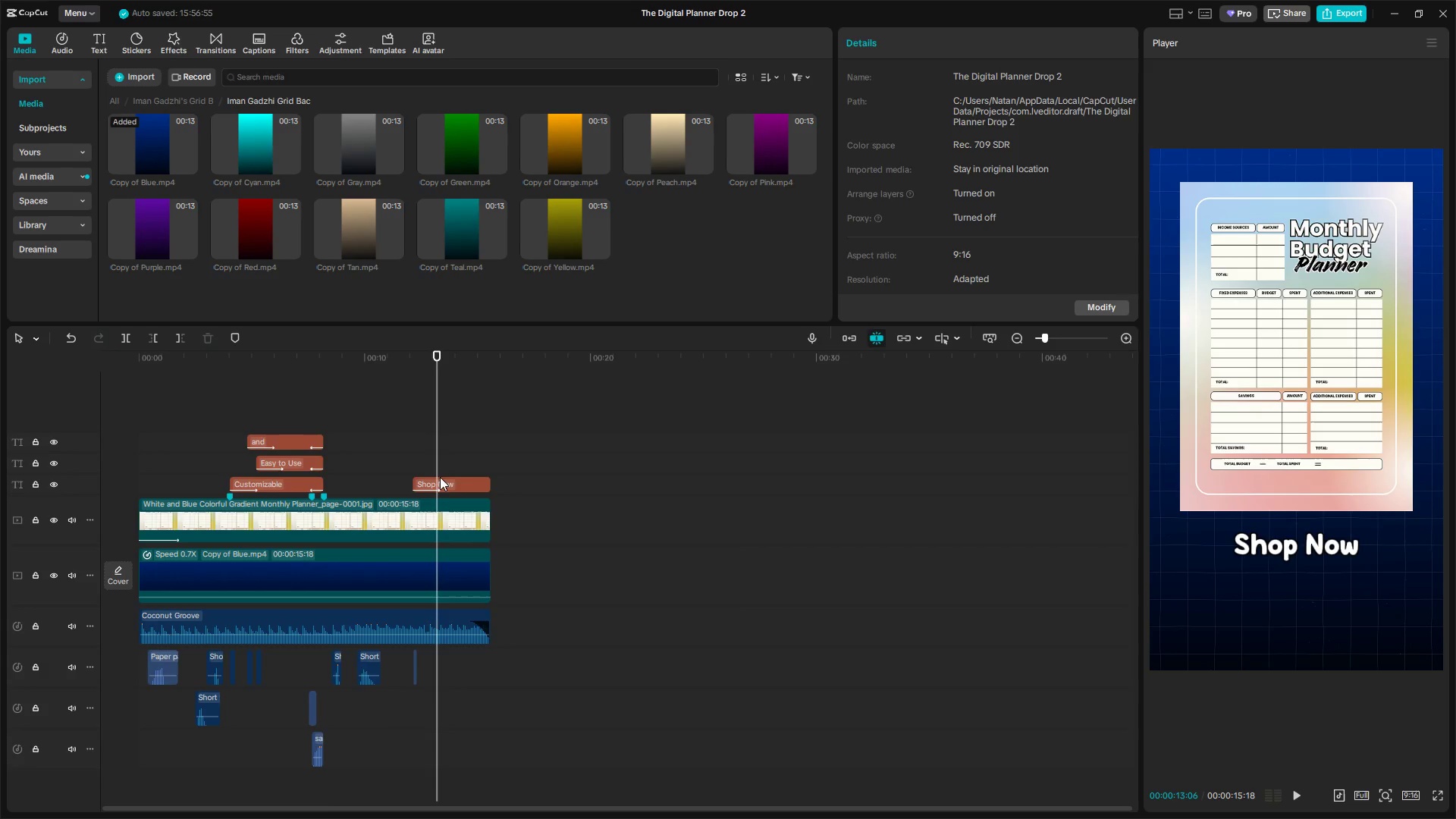 
left_click([441, 483])
 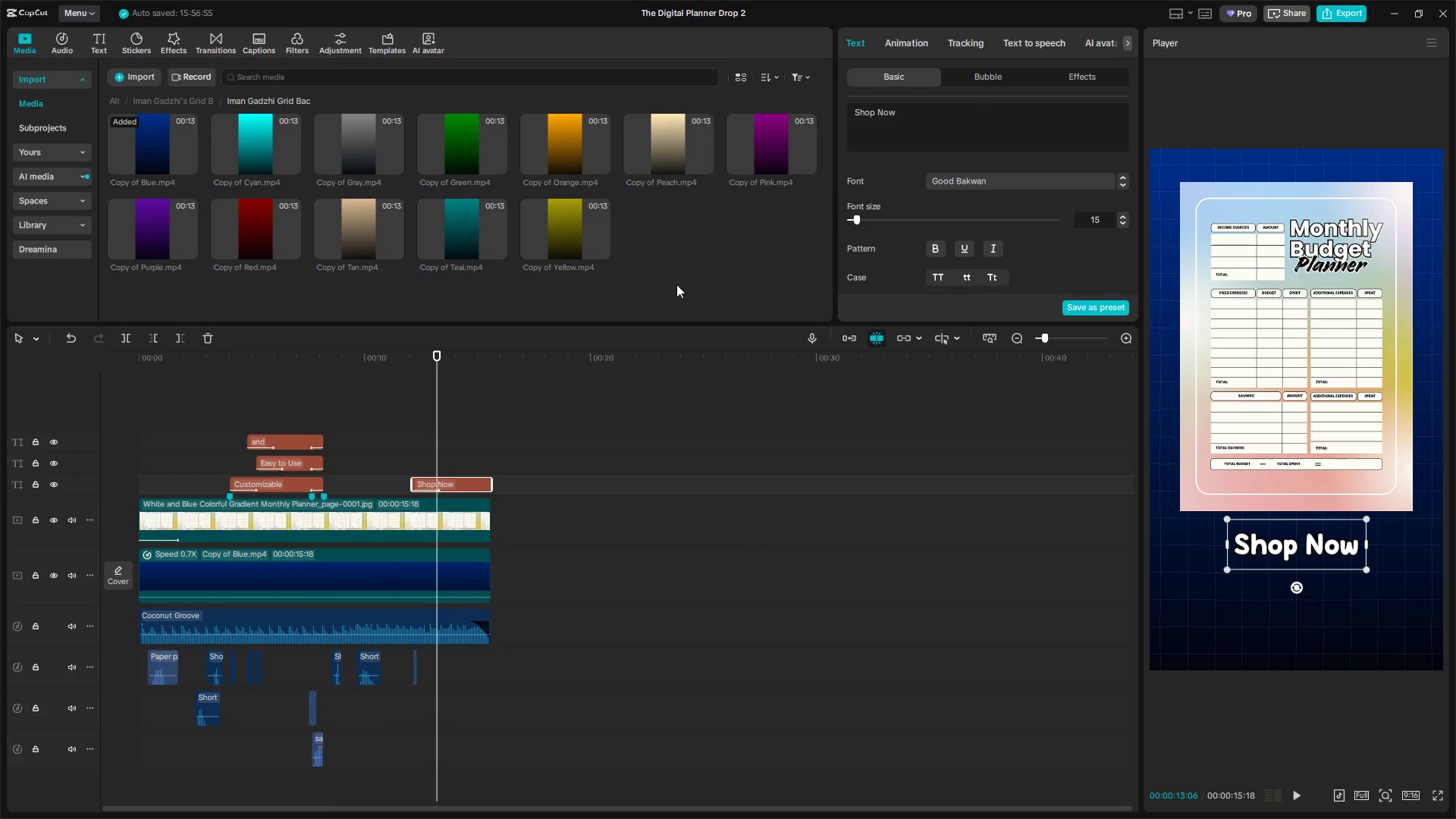 
left_click([187, 428])
 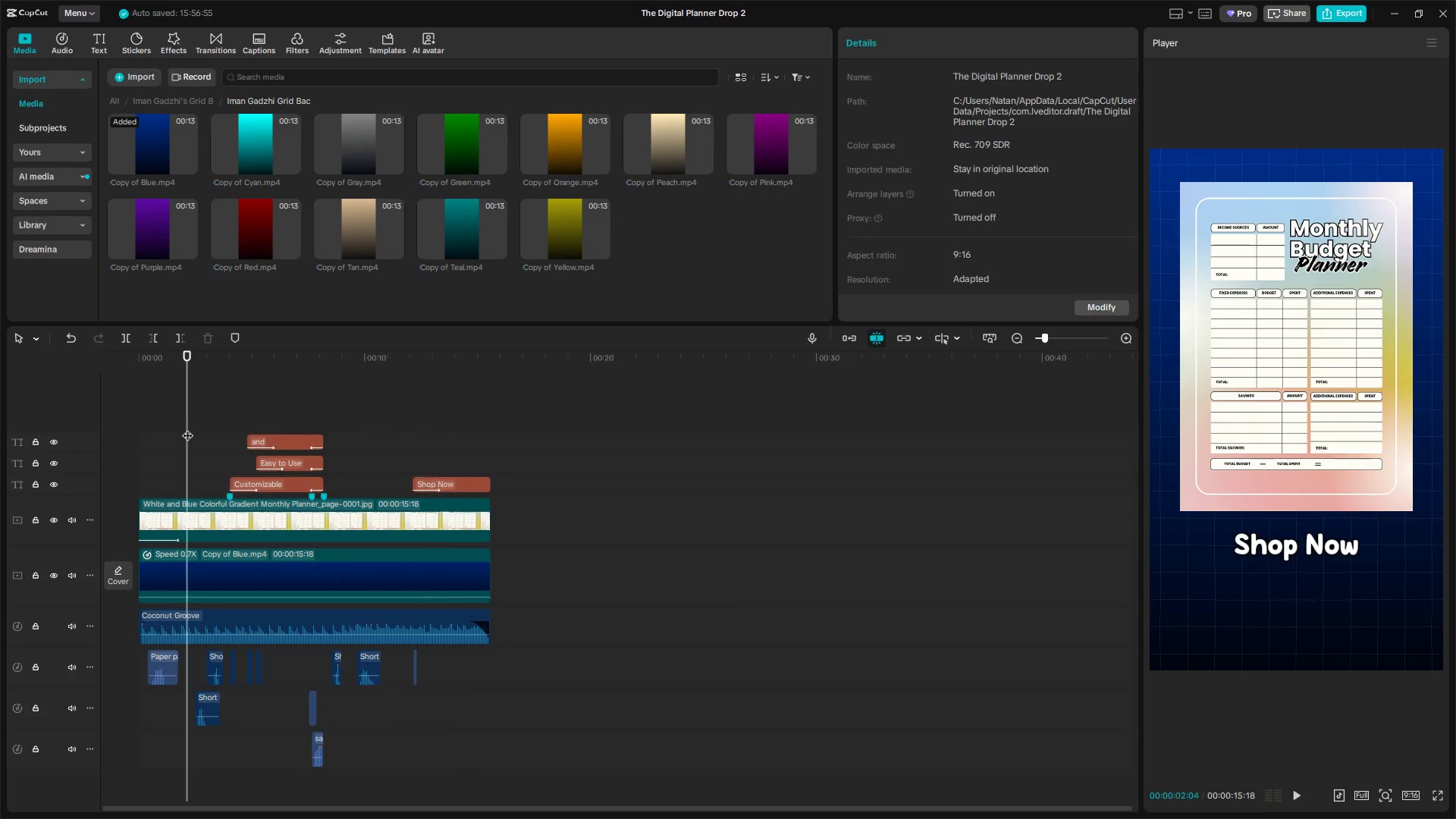 
left_click_drag(start_coordinate=[184, 430], to_coordinate=[64, 439])
 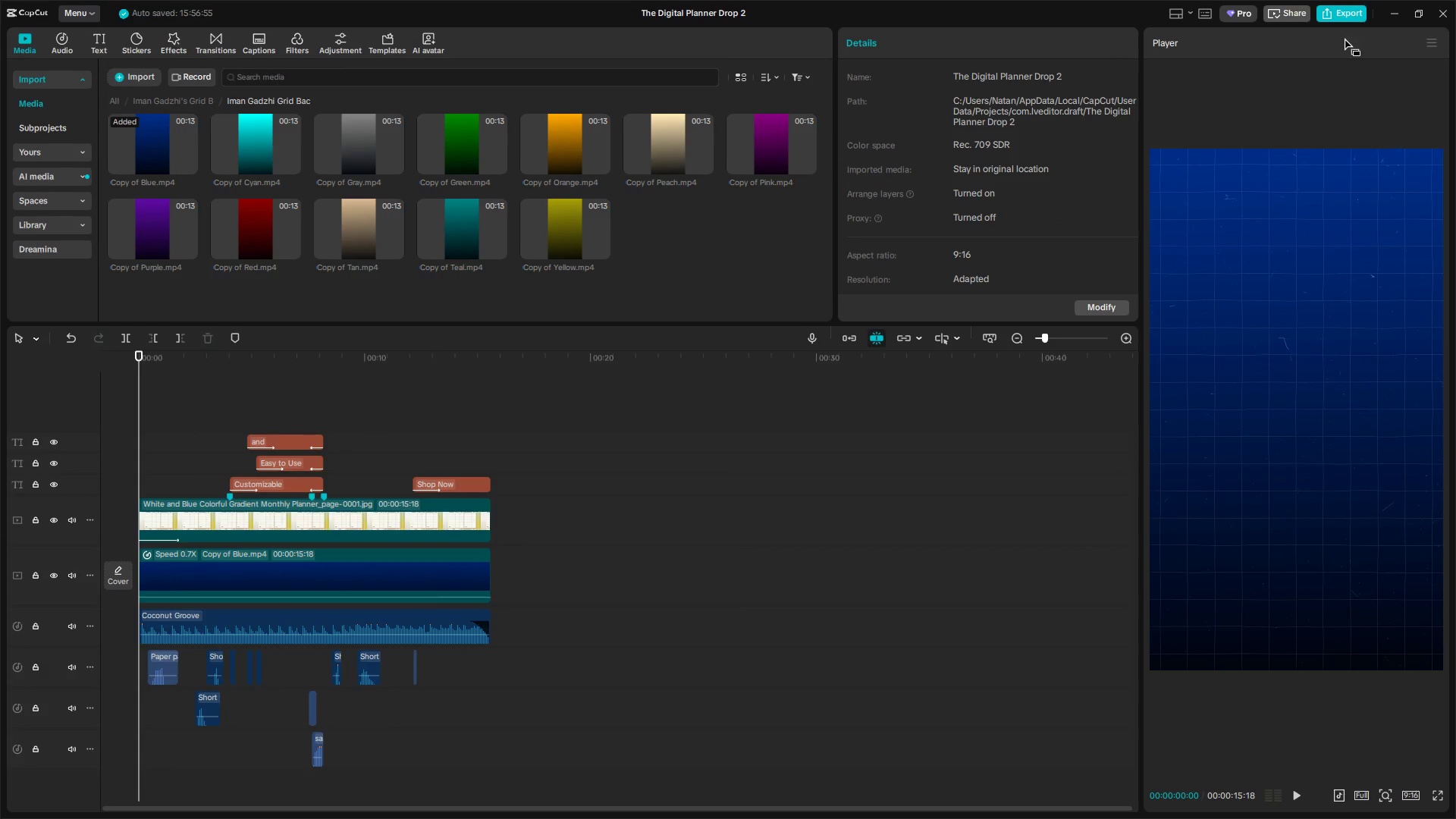 
left_click([1339, 15])
 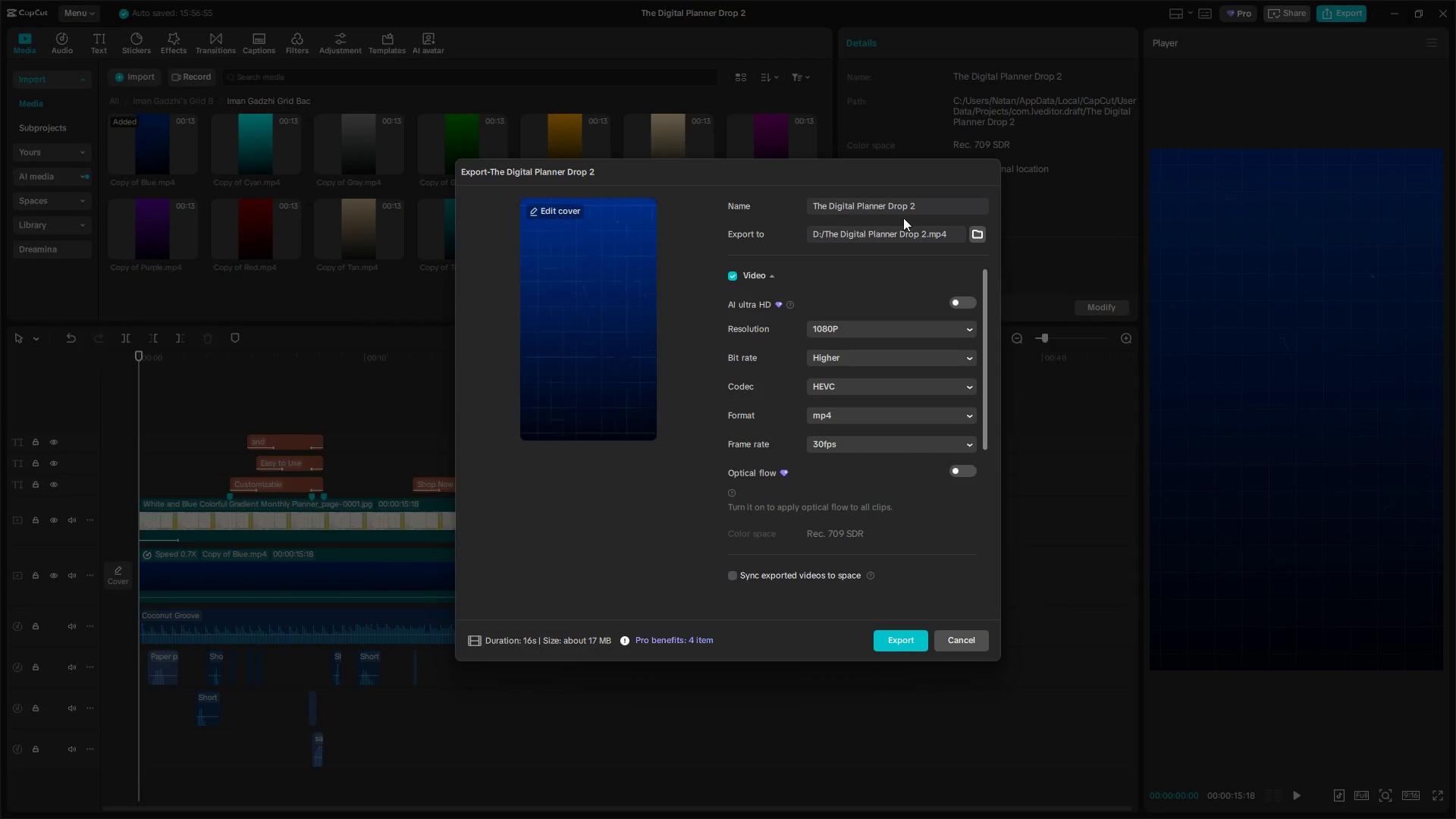 
left_click([934, 206])
 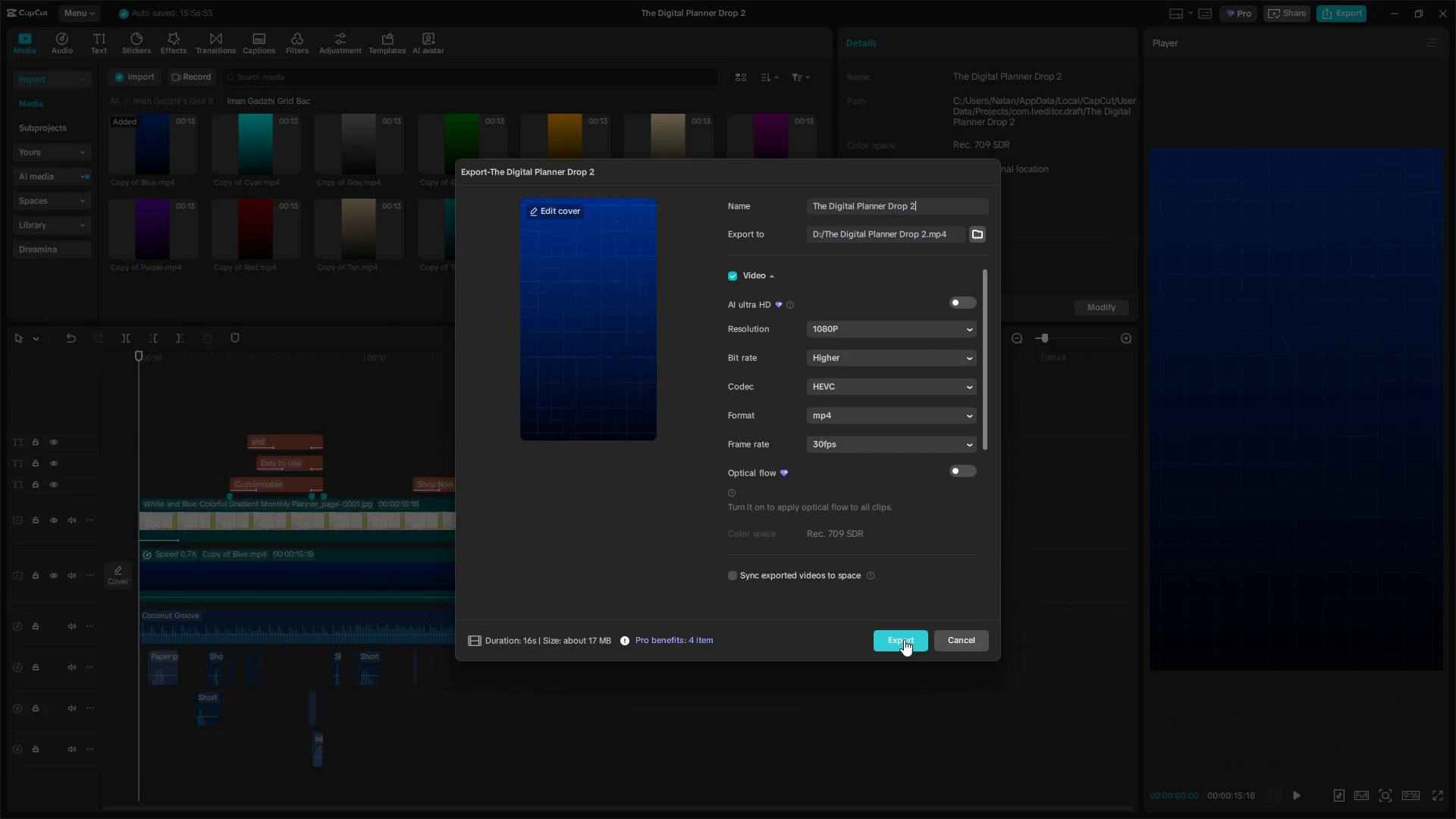 
left_click([905, 638])
 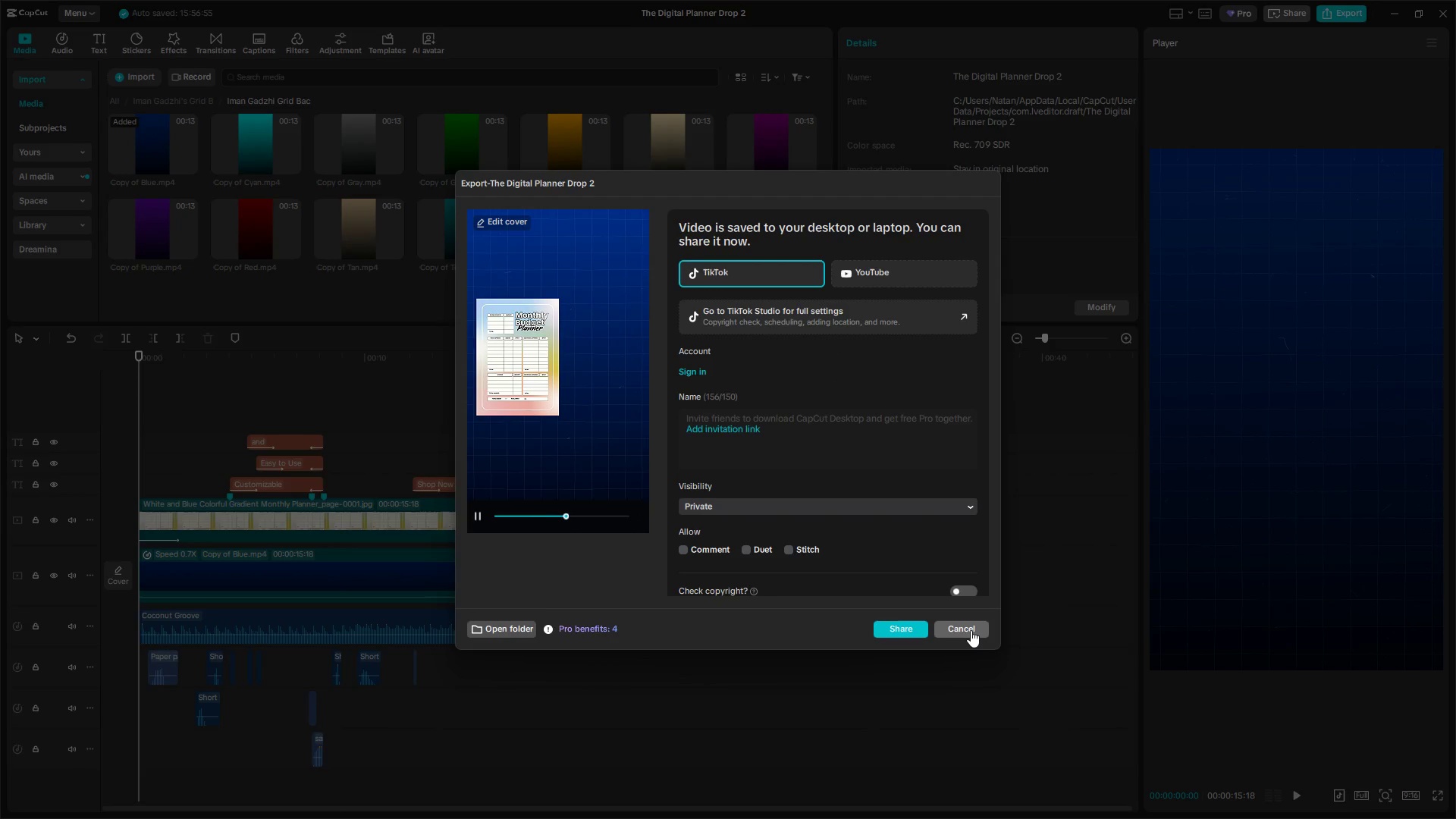 
wait(15.3)
 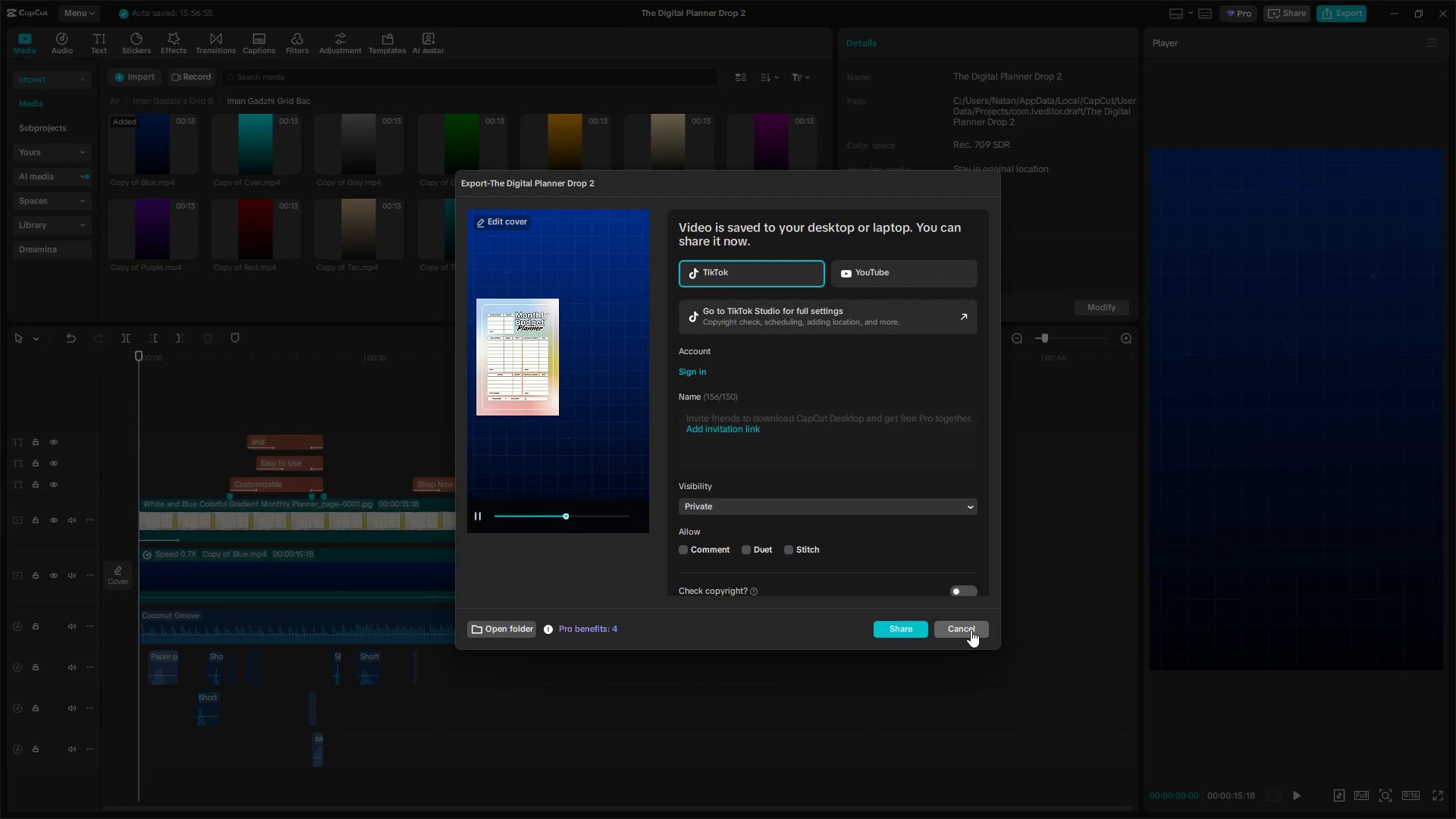 
left_click([968, 630])
 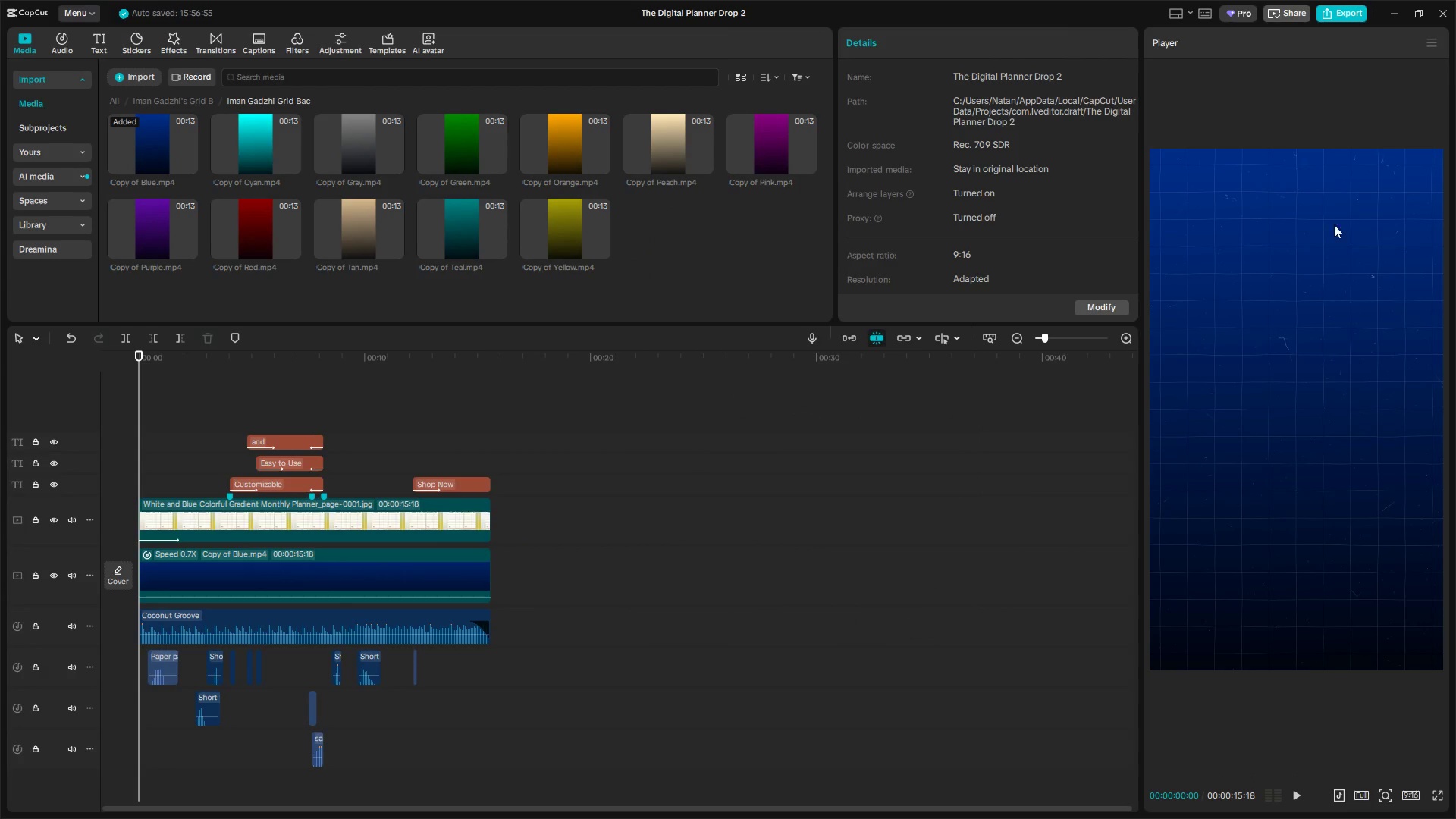 
left_click([1442, 14])
 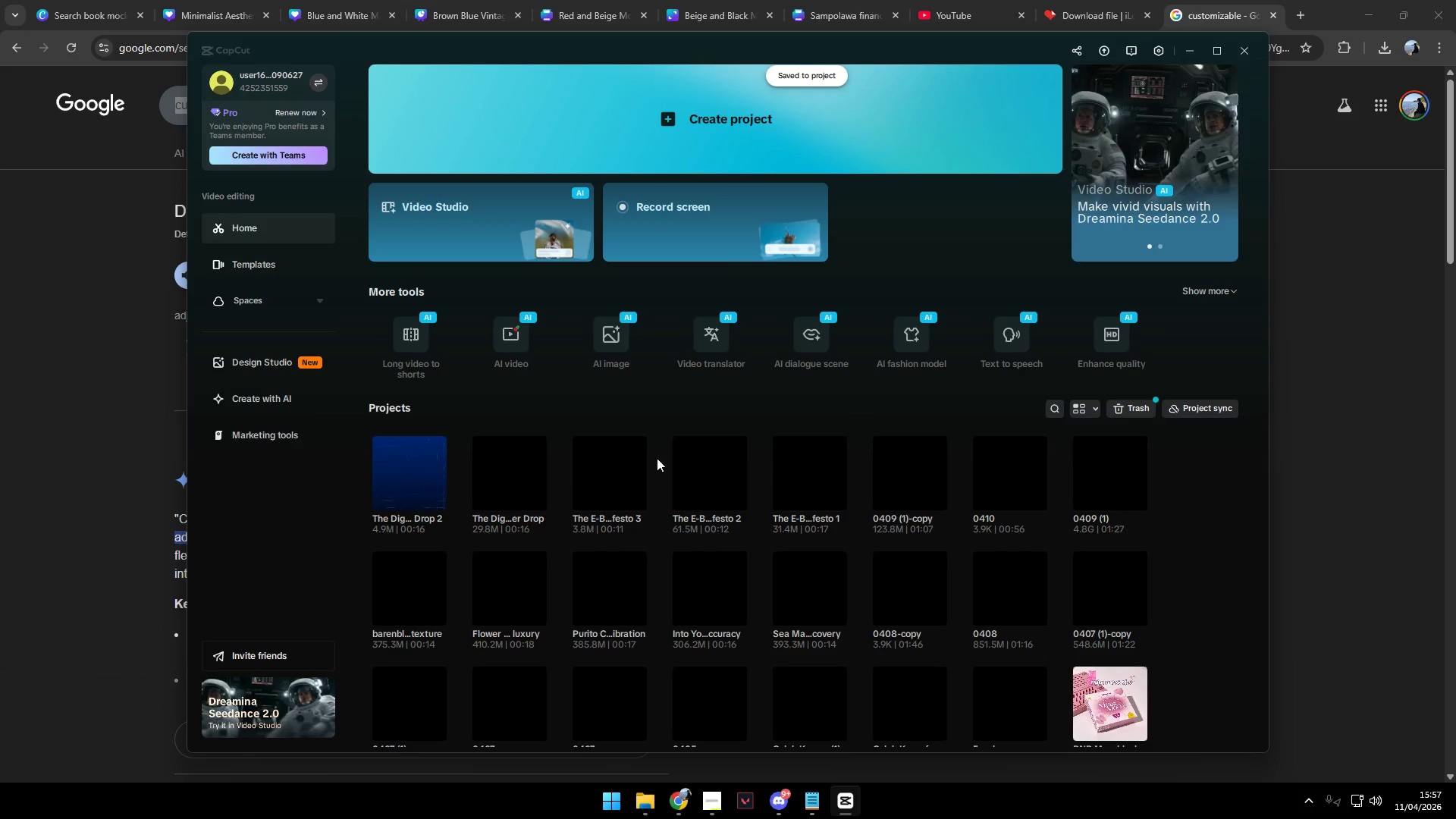 
left_click([435, 501])
 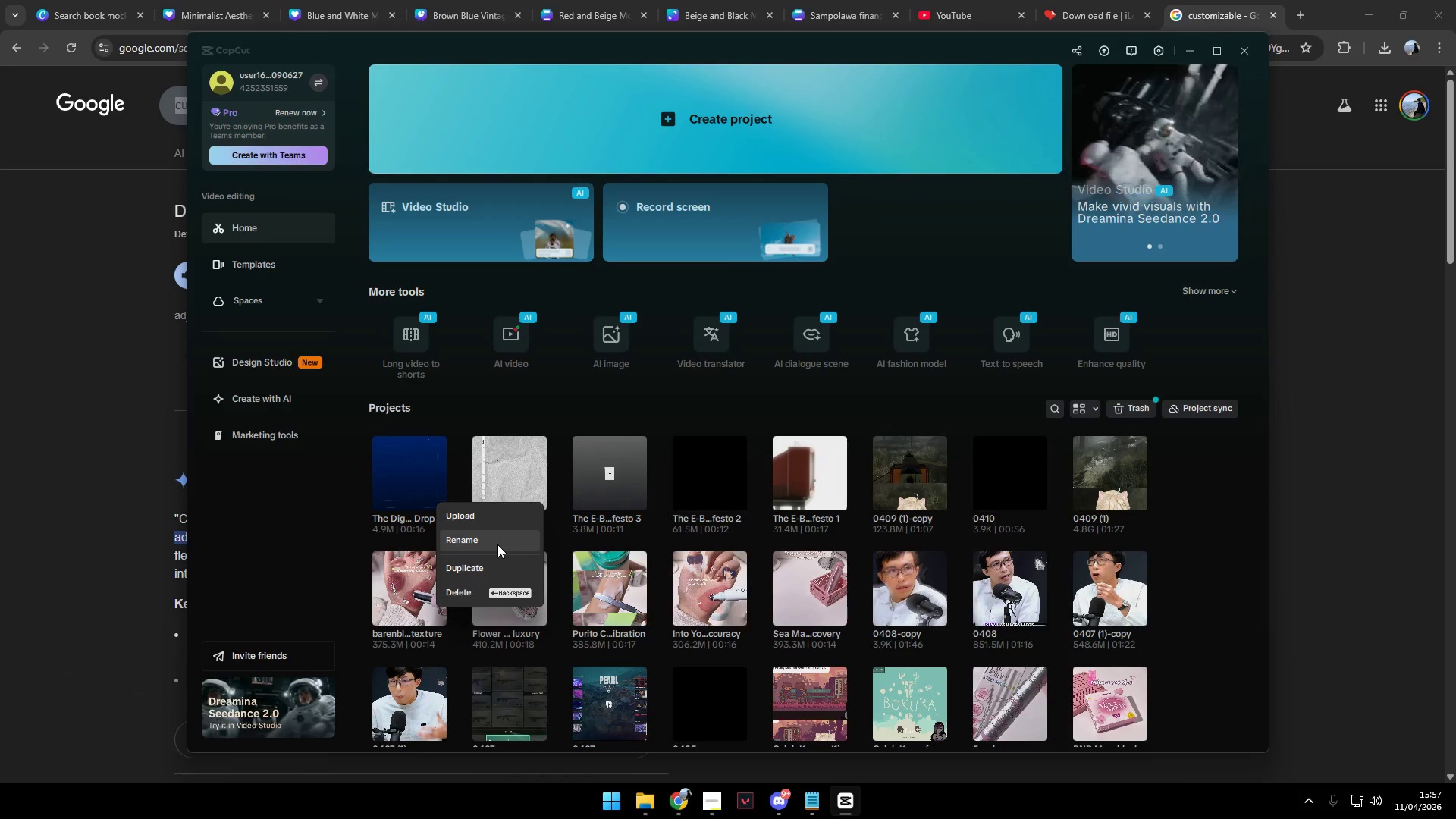 
left_click([485, 571])
 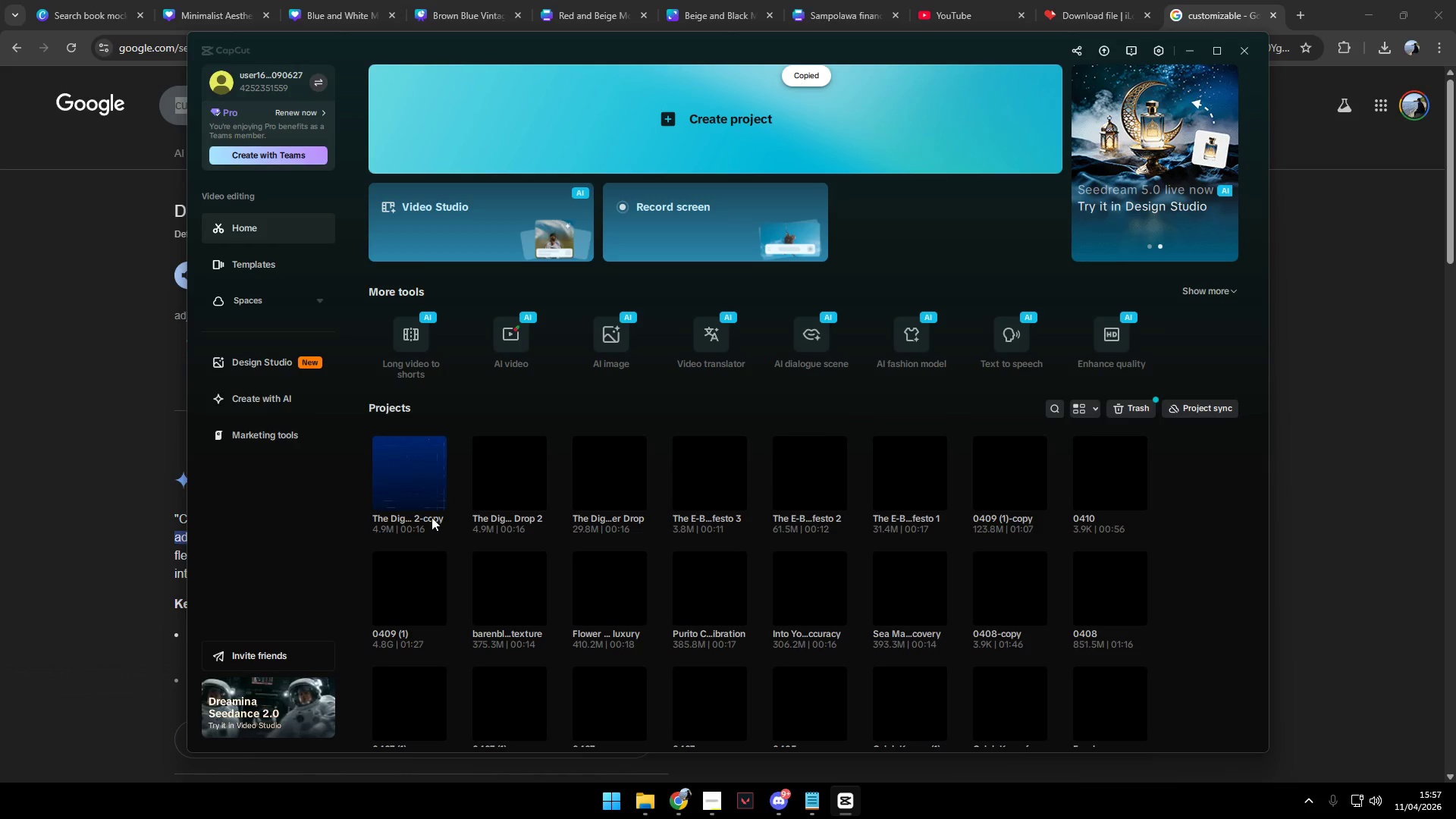 
left_click([438, 498])
 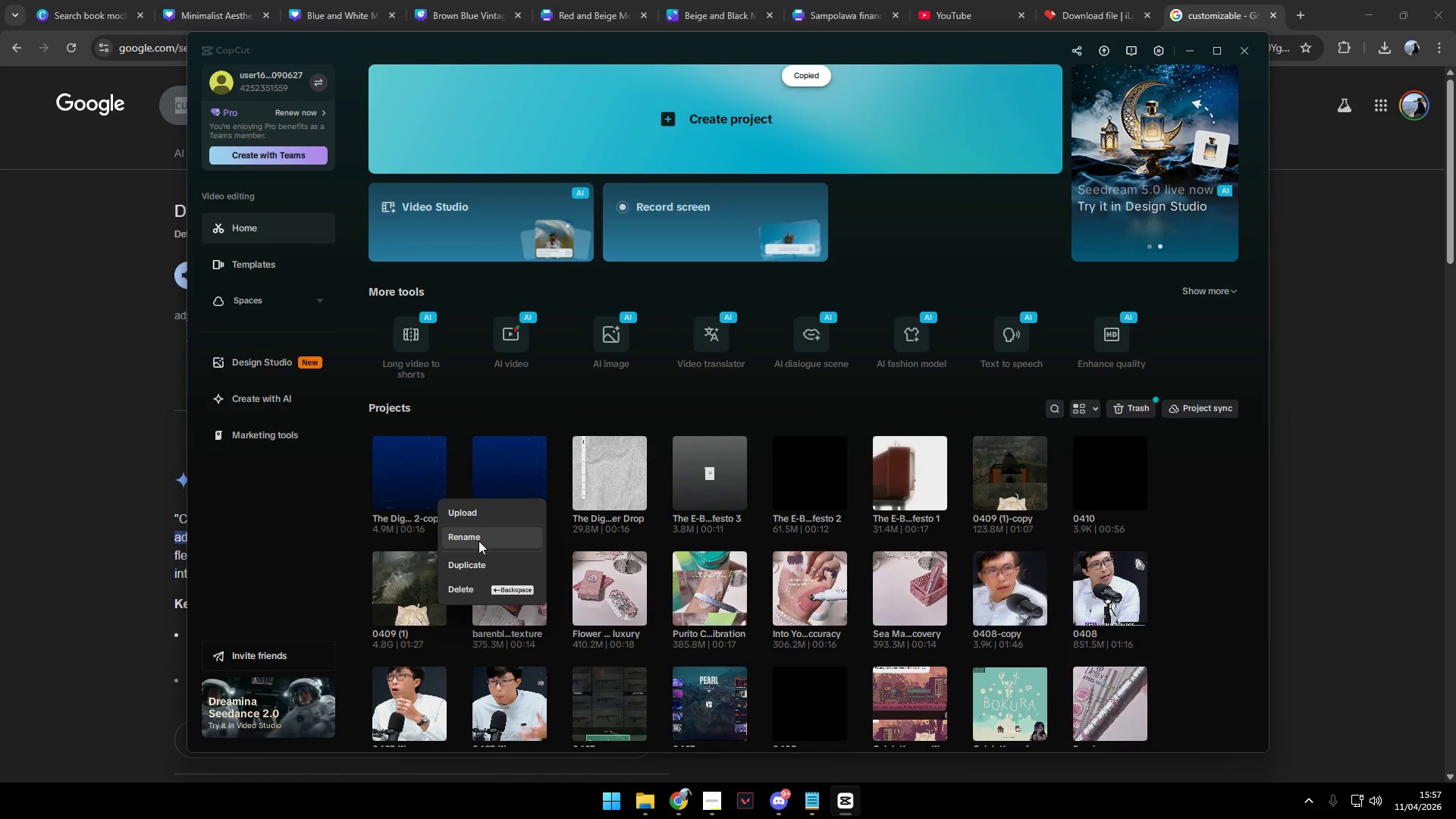 
left_click([479, 540])
 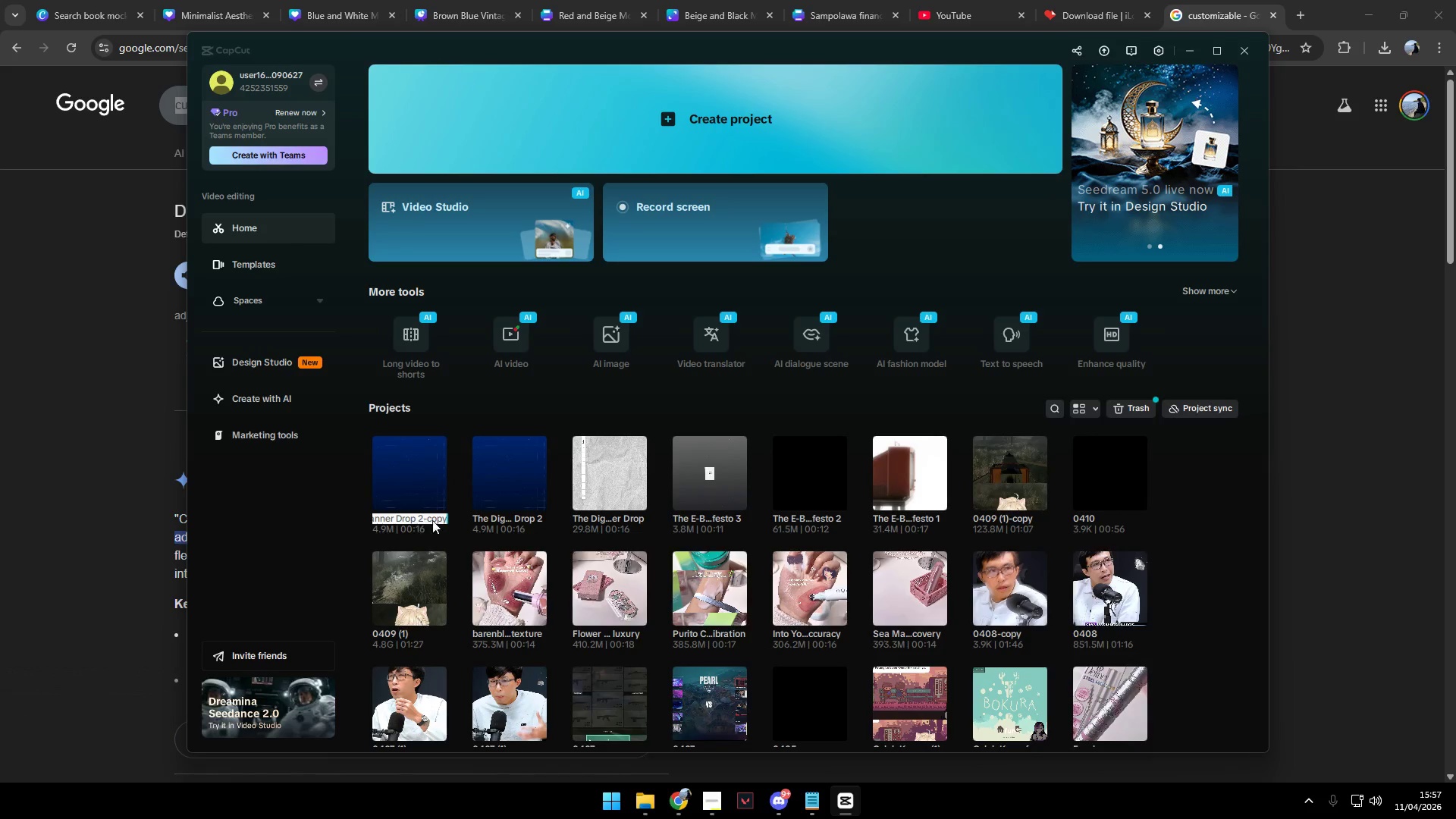 
left_click_drag(start_coordinate=[422, 520], to_coordinate=[432, 521])
 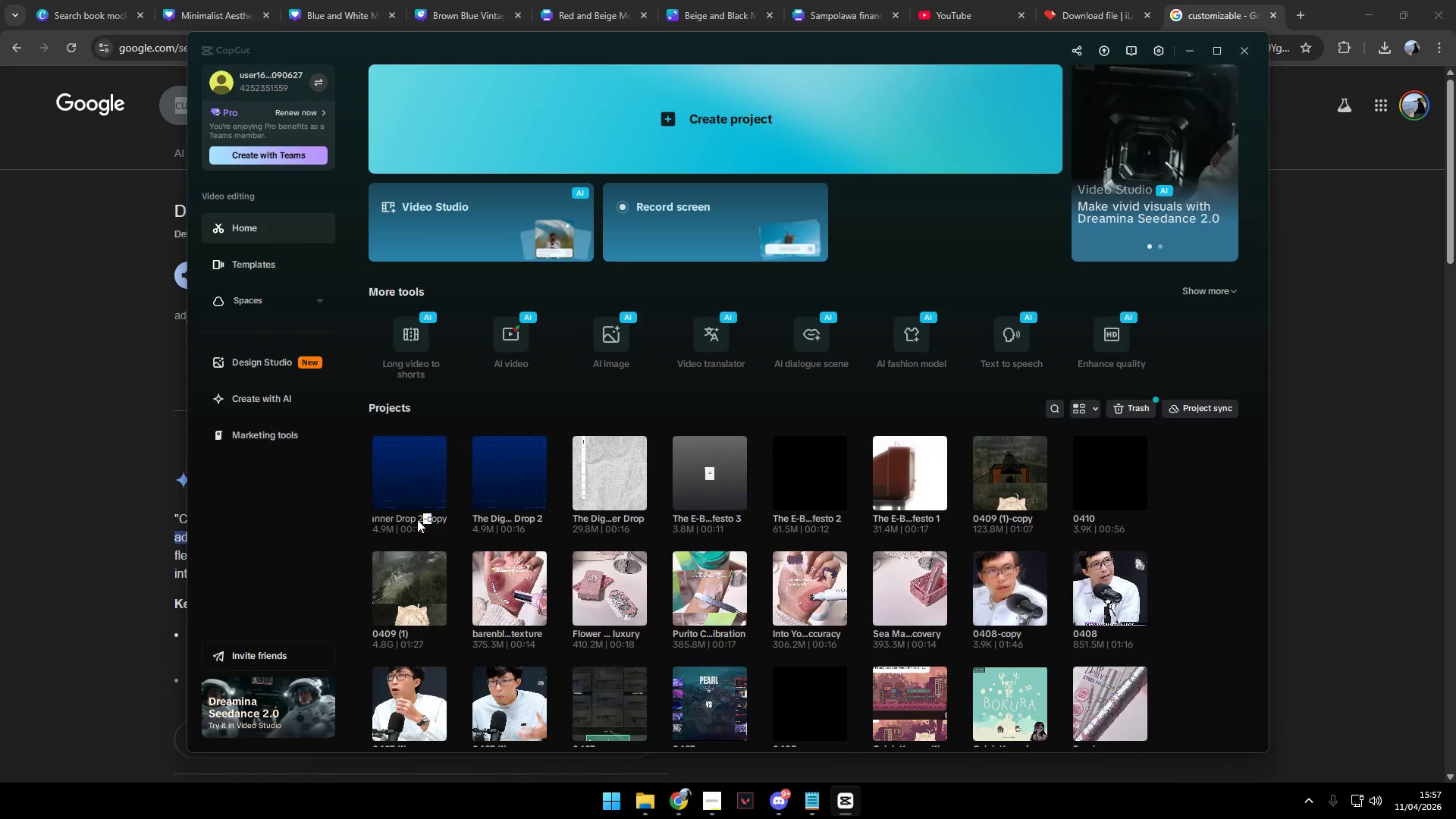 
left_click_drag(start_coordinate=[418, 519], to_coordinate=[482, 527])
 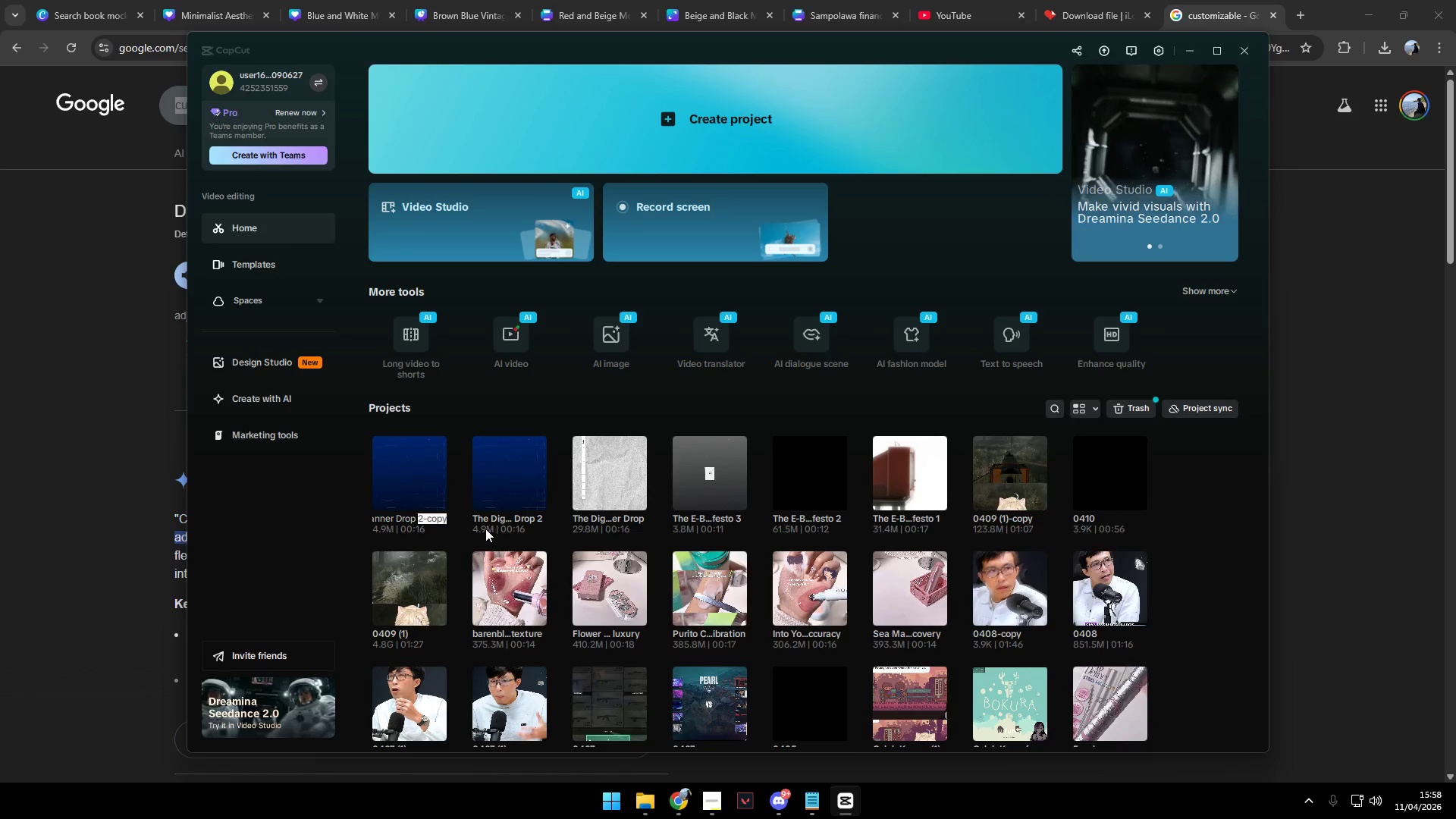 
key(3)
 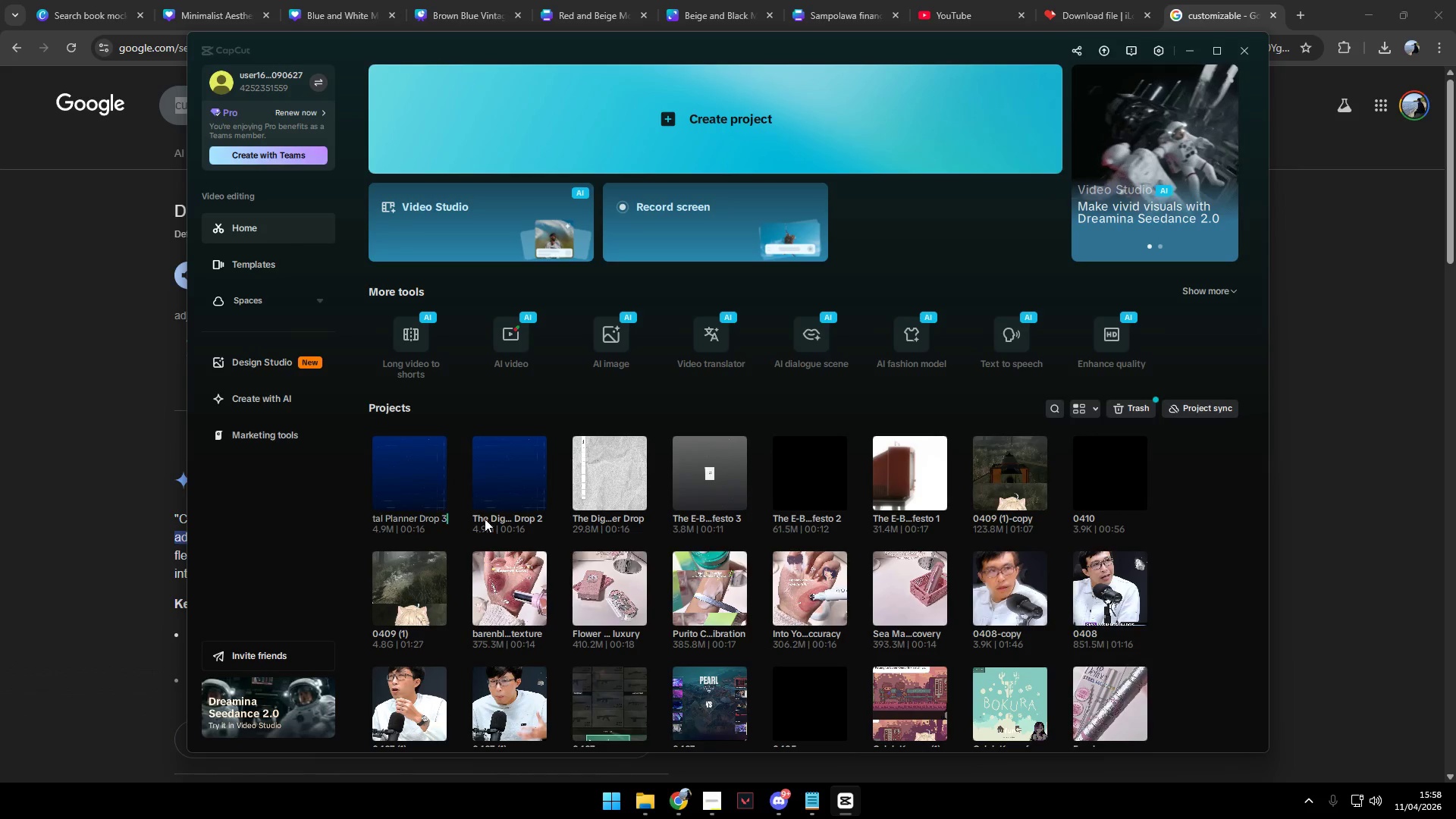 
left_click([411, 491])
 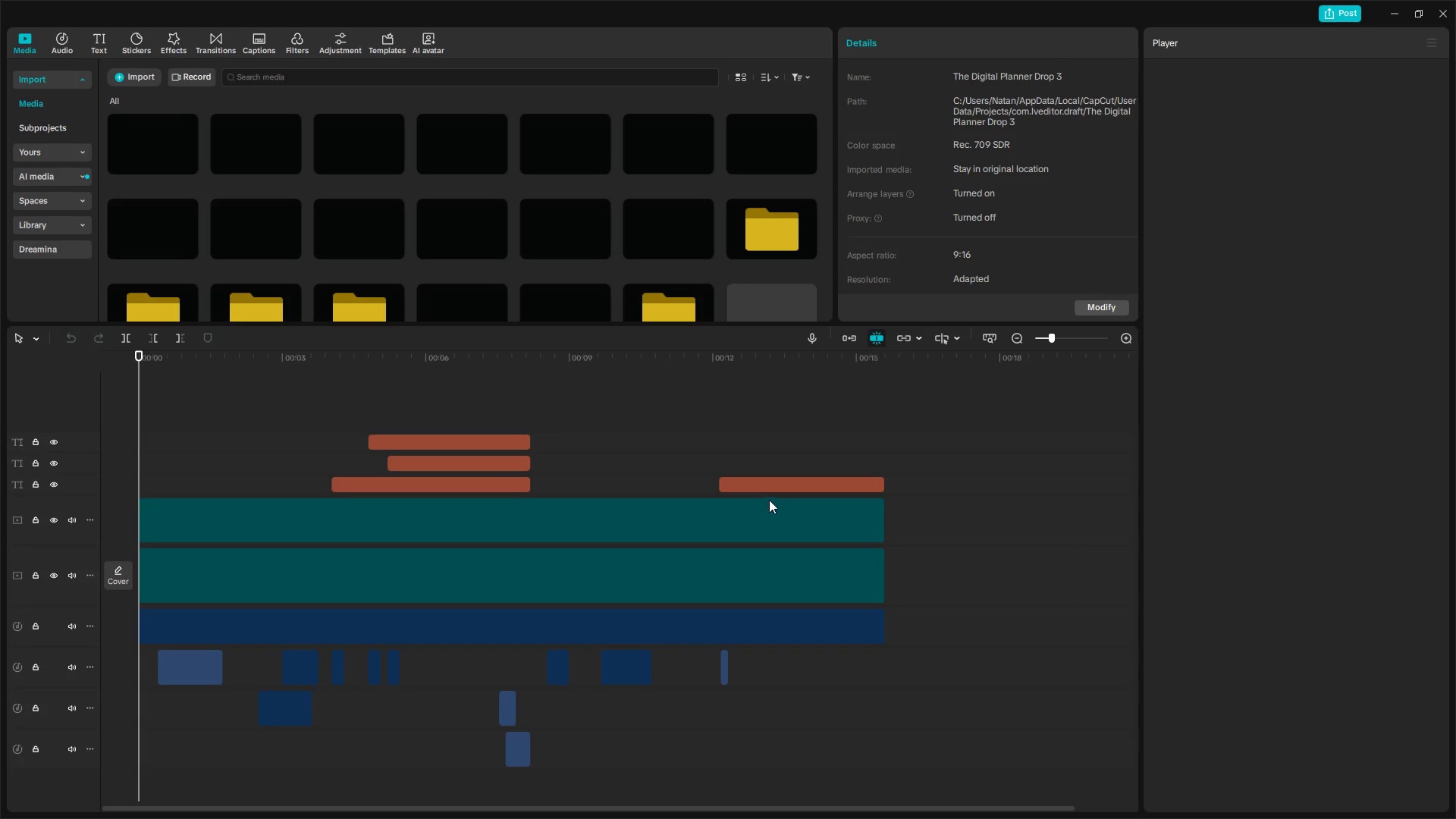 
key(Alt+Tab)
 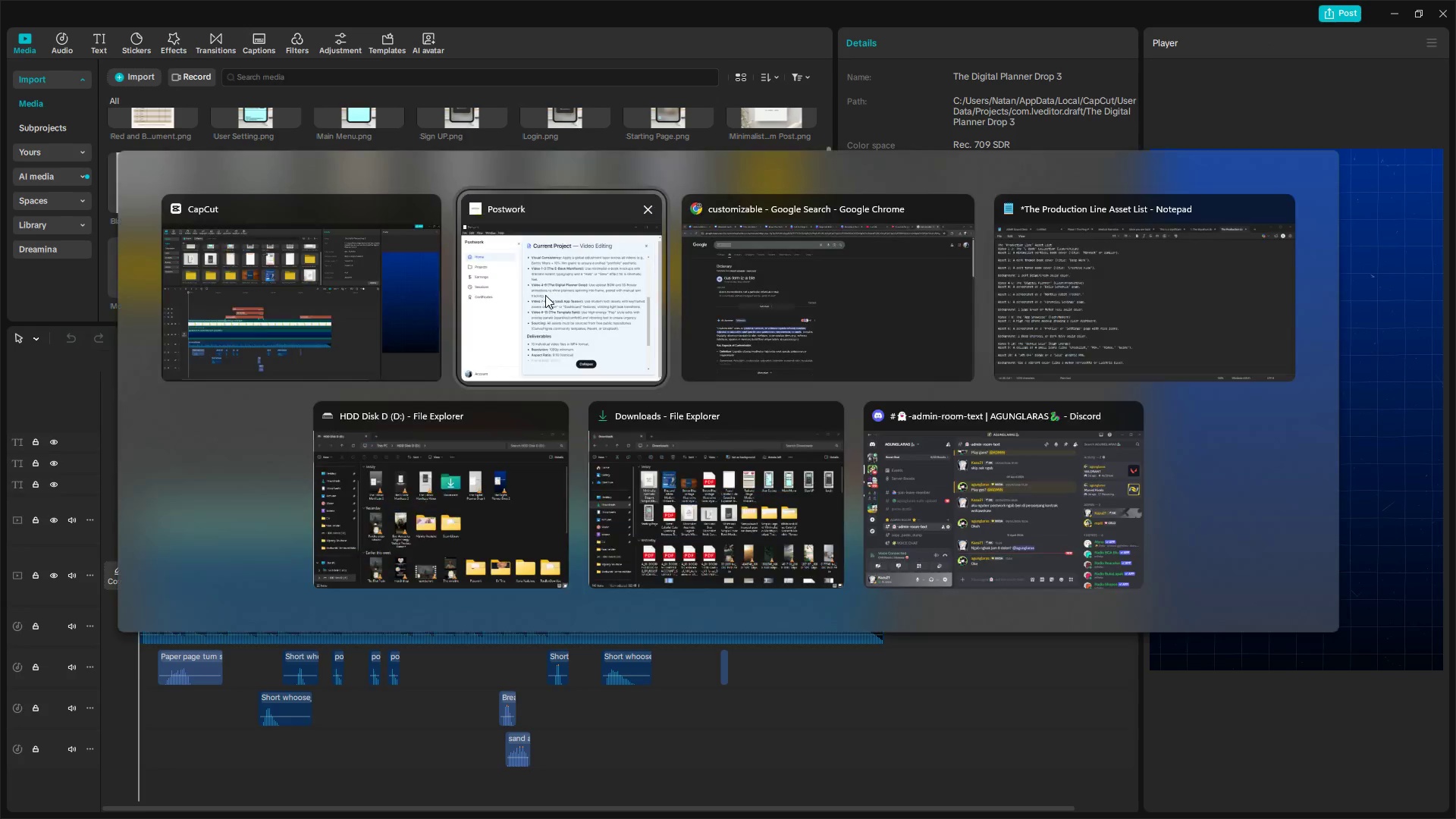 
key(Alt+Tab)
 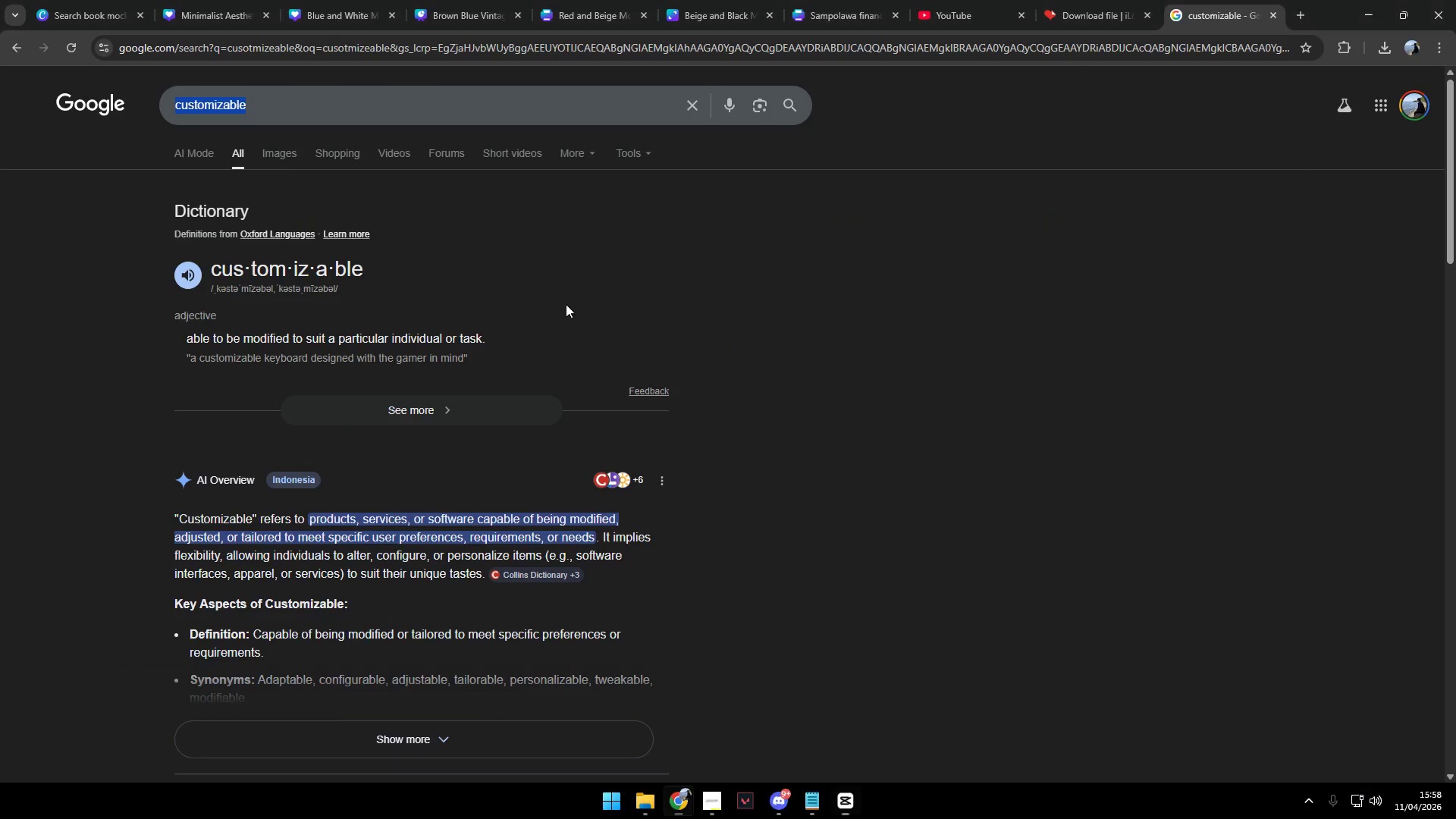 
scroll: coordinate [525, 289], scroll_direction: down, amount: 4.0
 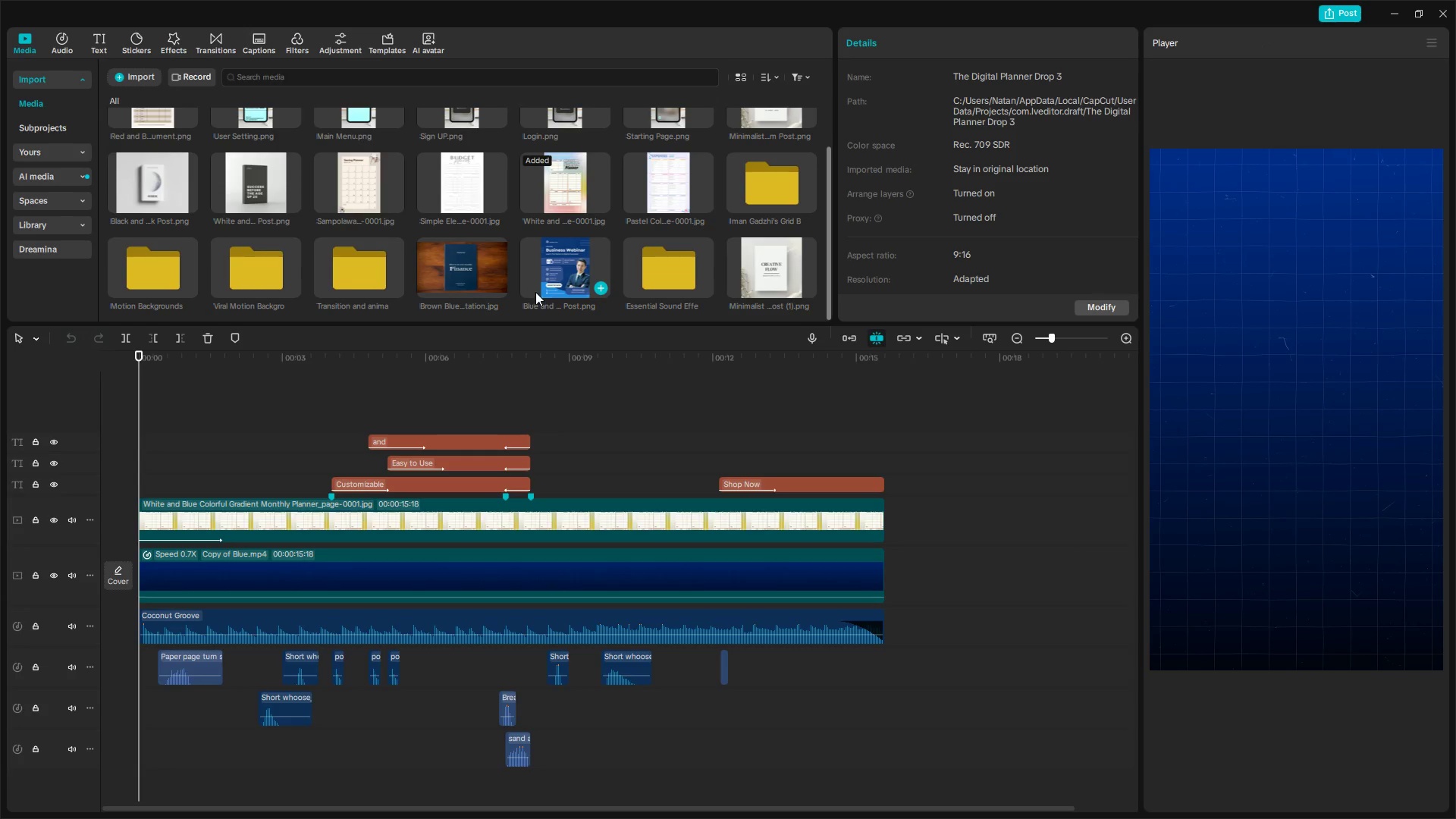 
key(Alt+Tab)
 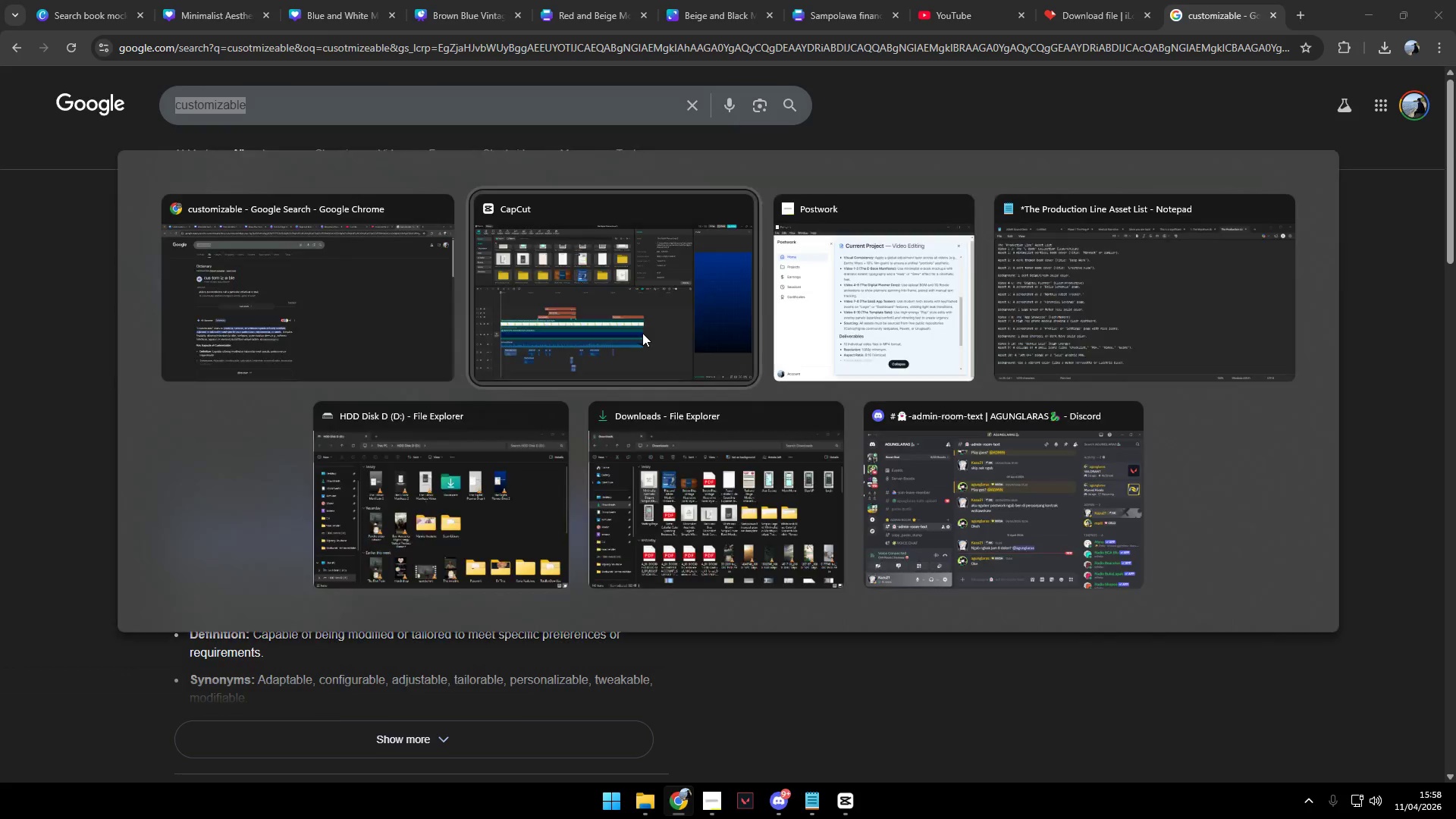 
key(Alt+Tab)
 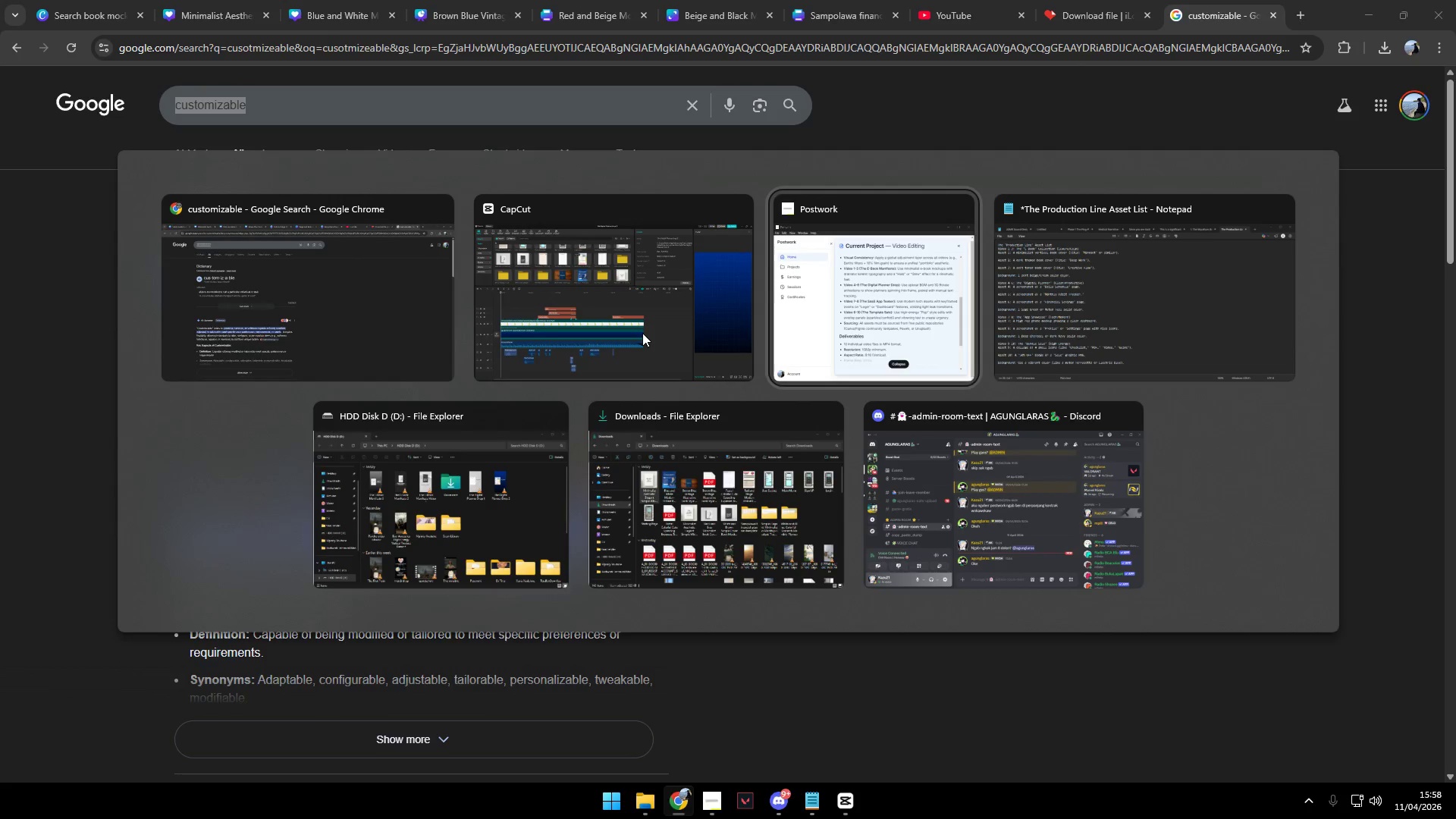 
key(Alt+Tab)